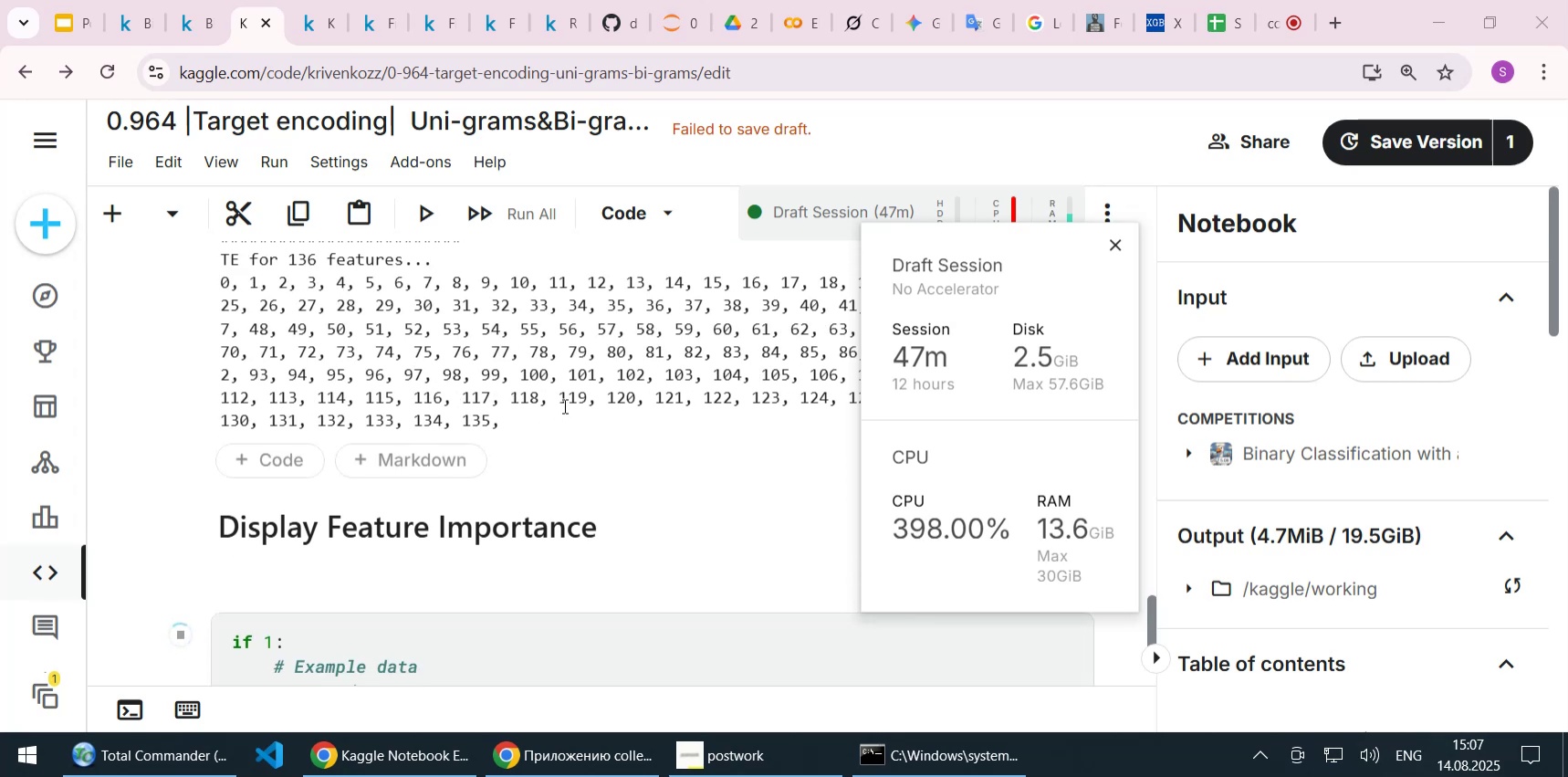 
scroll: coordinate [563, 405], scroll_direction: down, amount: 1.0
 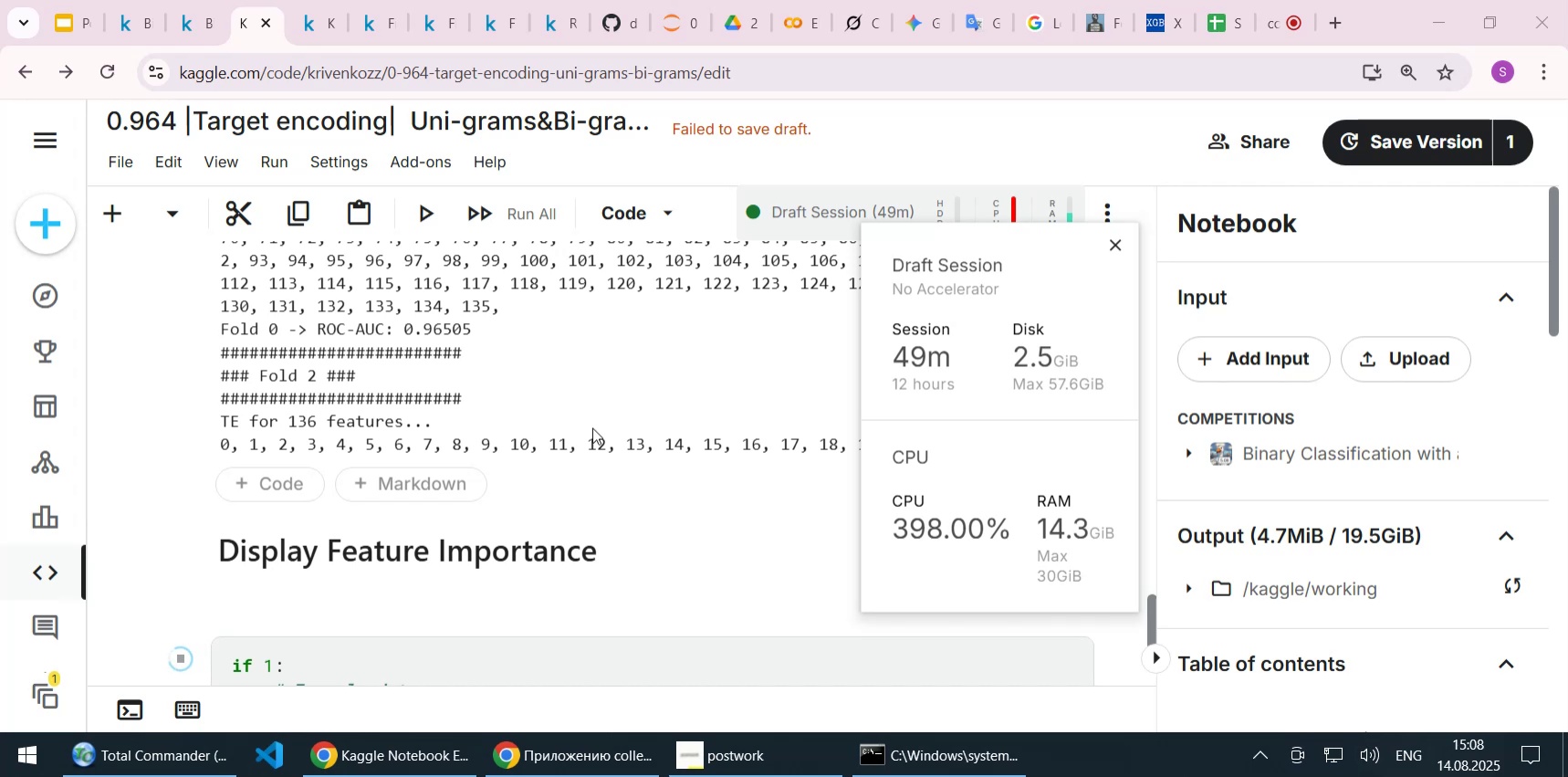 
wait(90.56)
 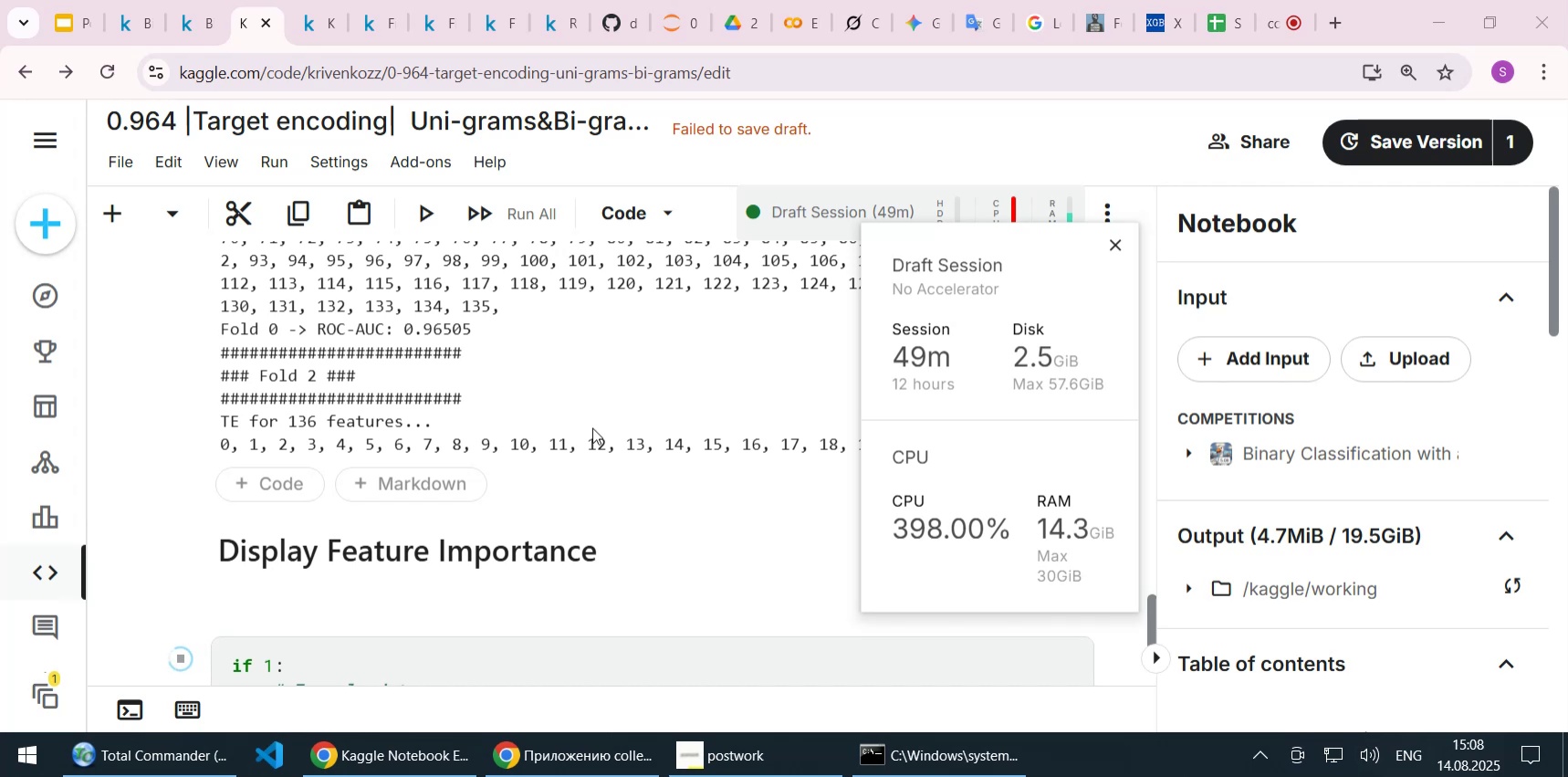 
left_click([682, 28])
 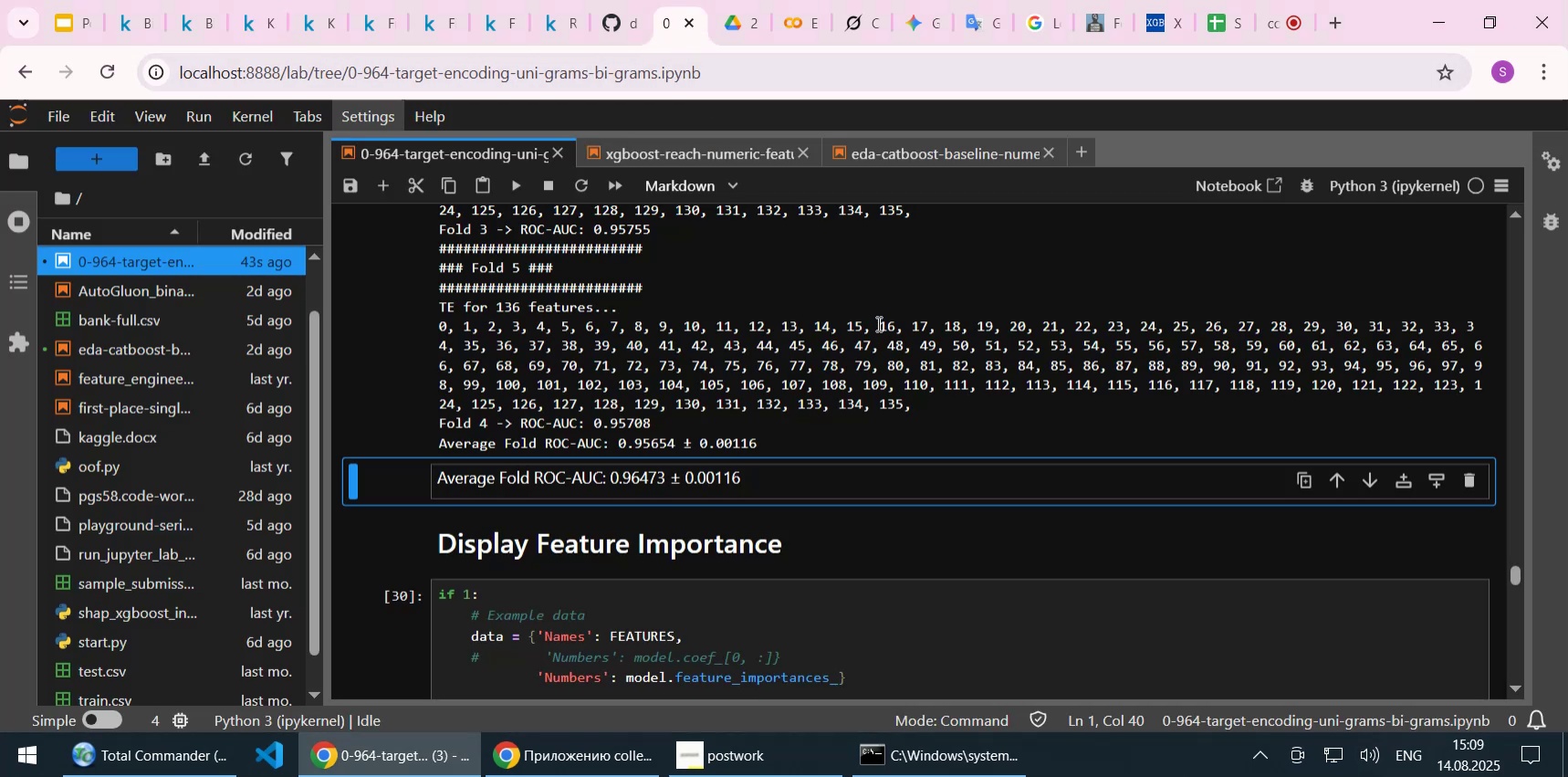 
scroll: coordinate [737, 298], scroll_direction: up, amount: 4.0
 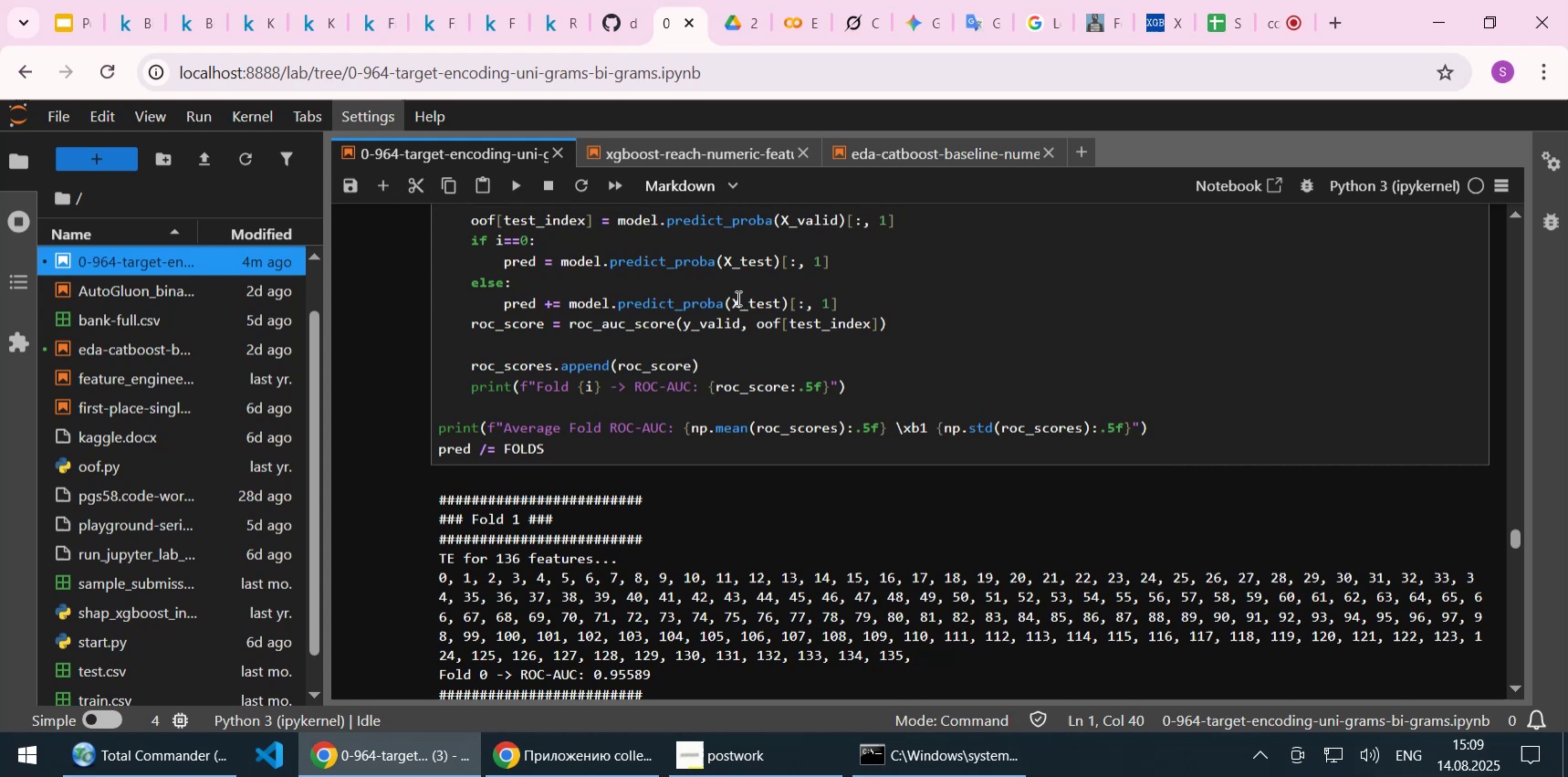 
scroll: coordinate [737, 298], scroll_direction: down, amount: 1.0
 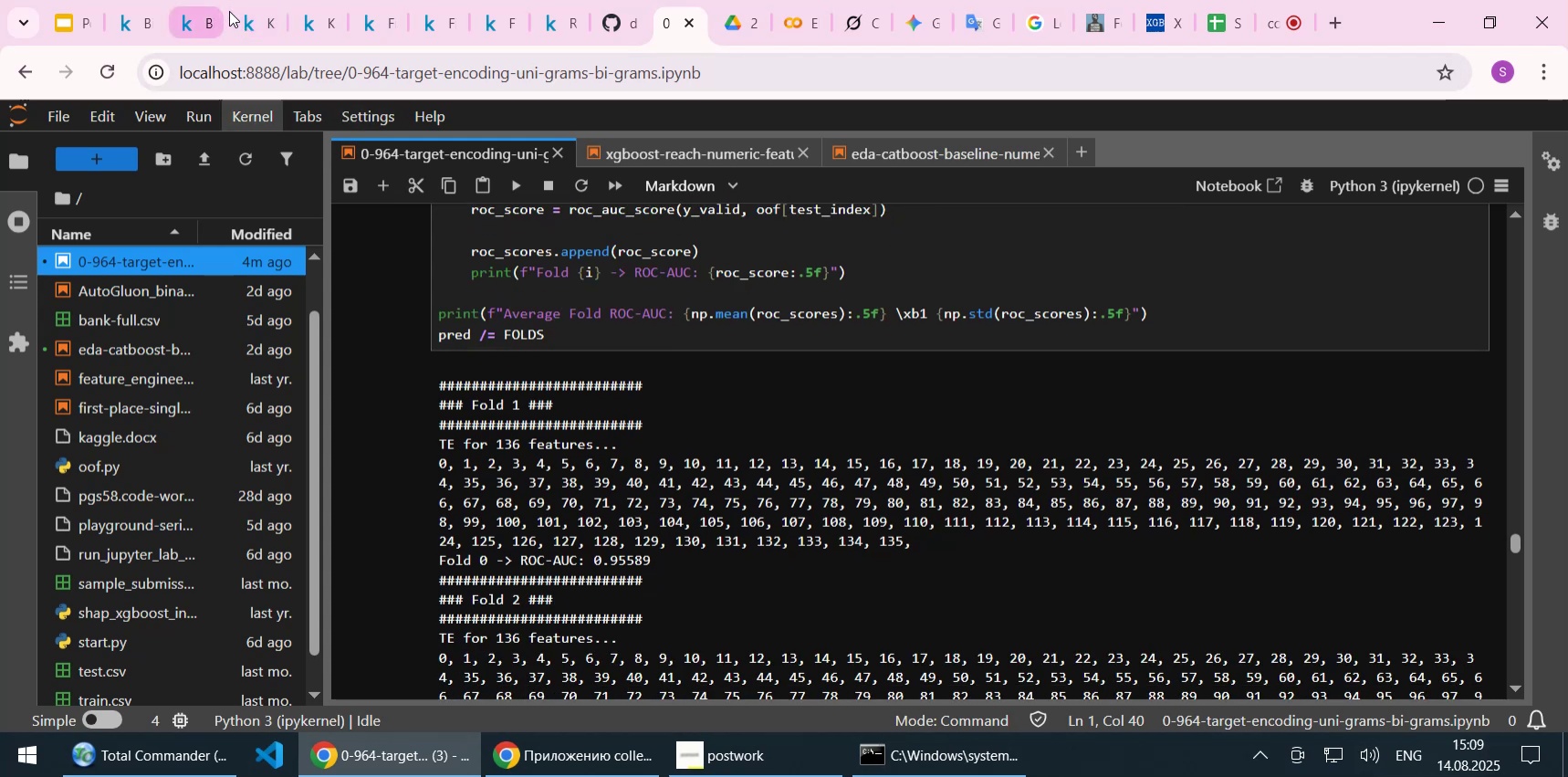 
left_click([229, 11])
 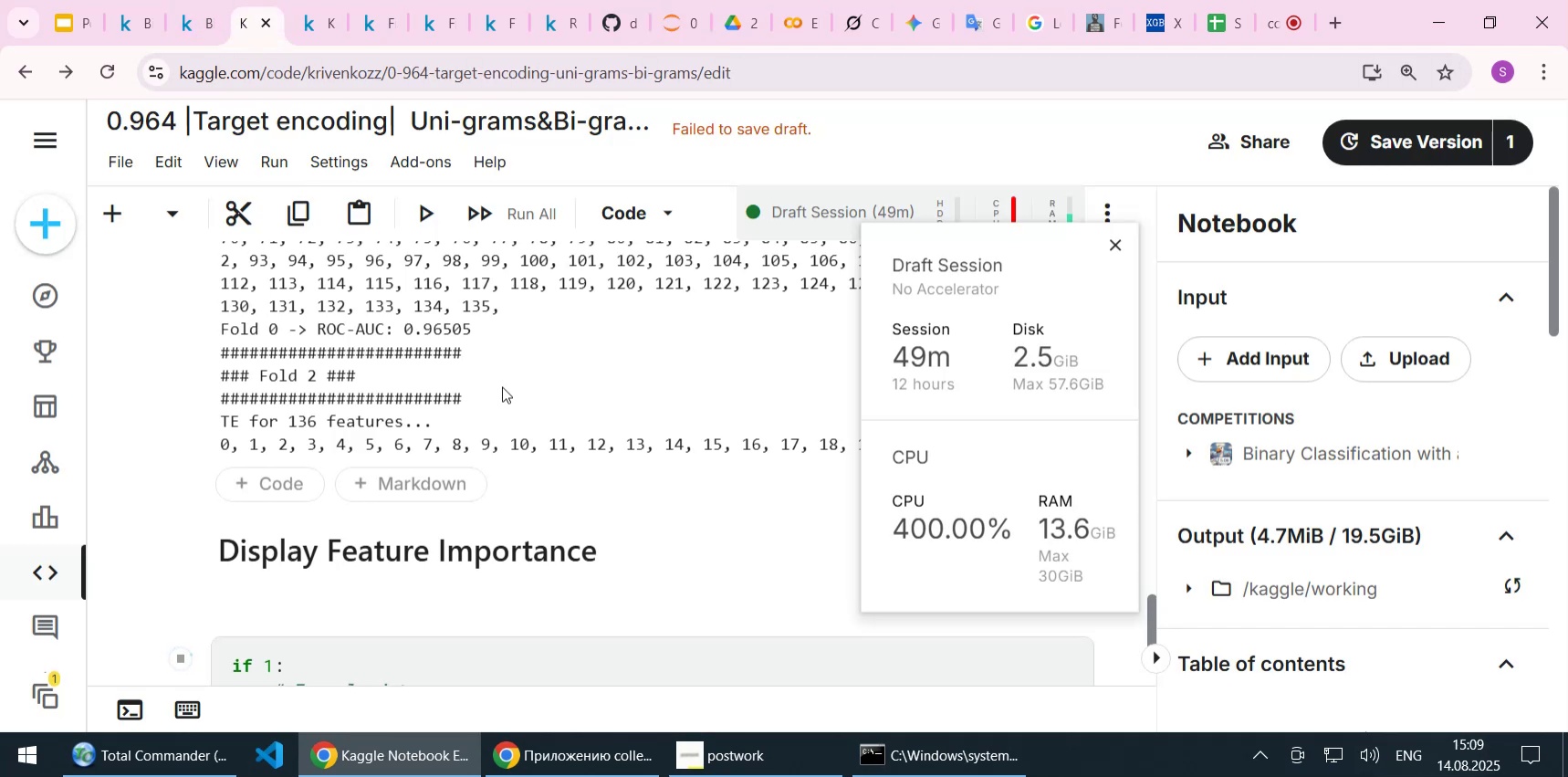 
wait(6.41)
 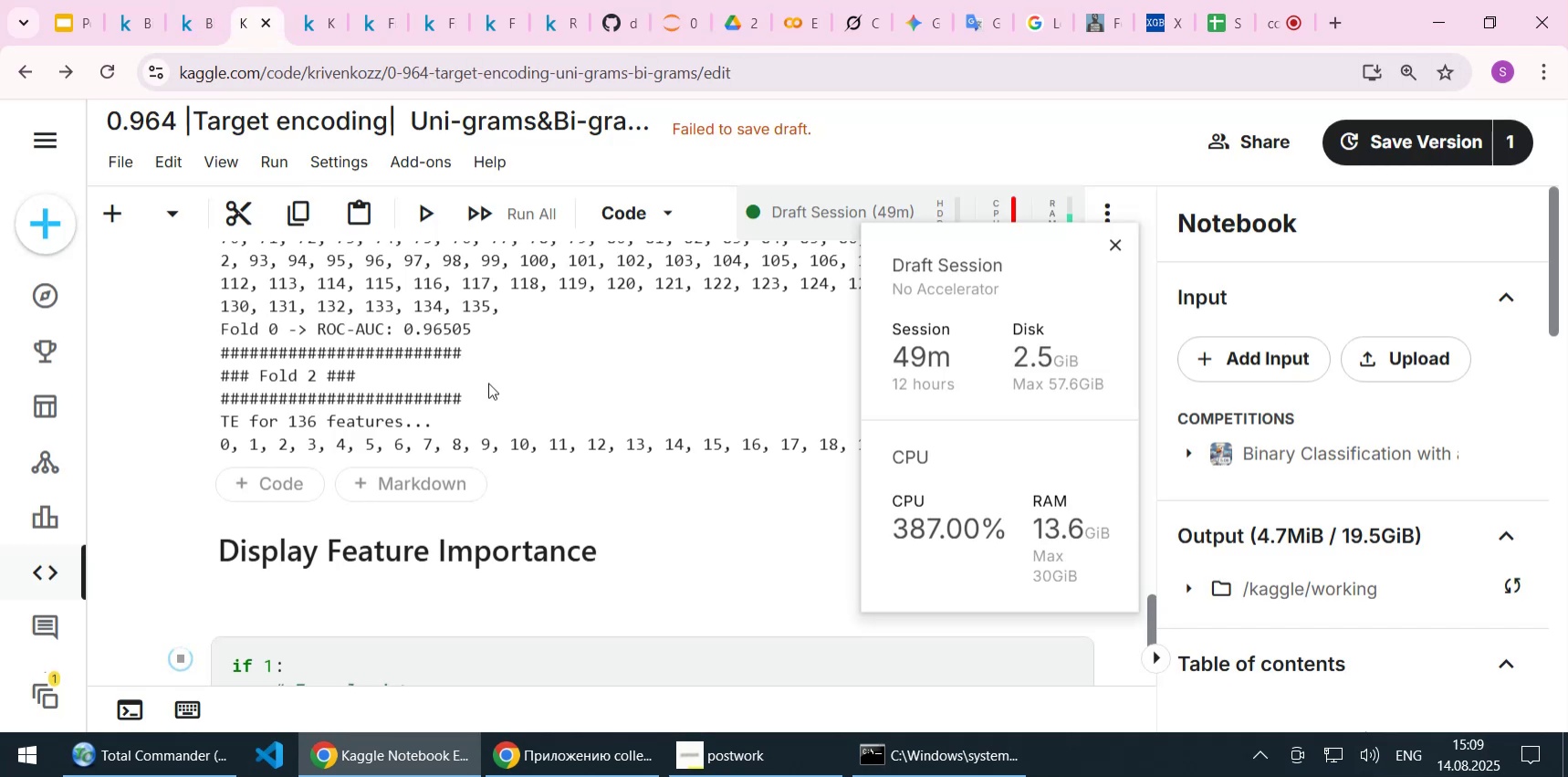 
scroll: coordinate [502, 386], scroll_direction: up, amount: 2.0
 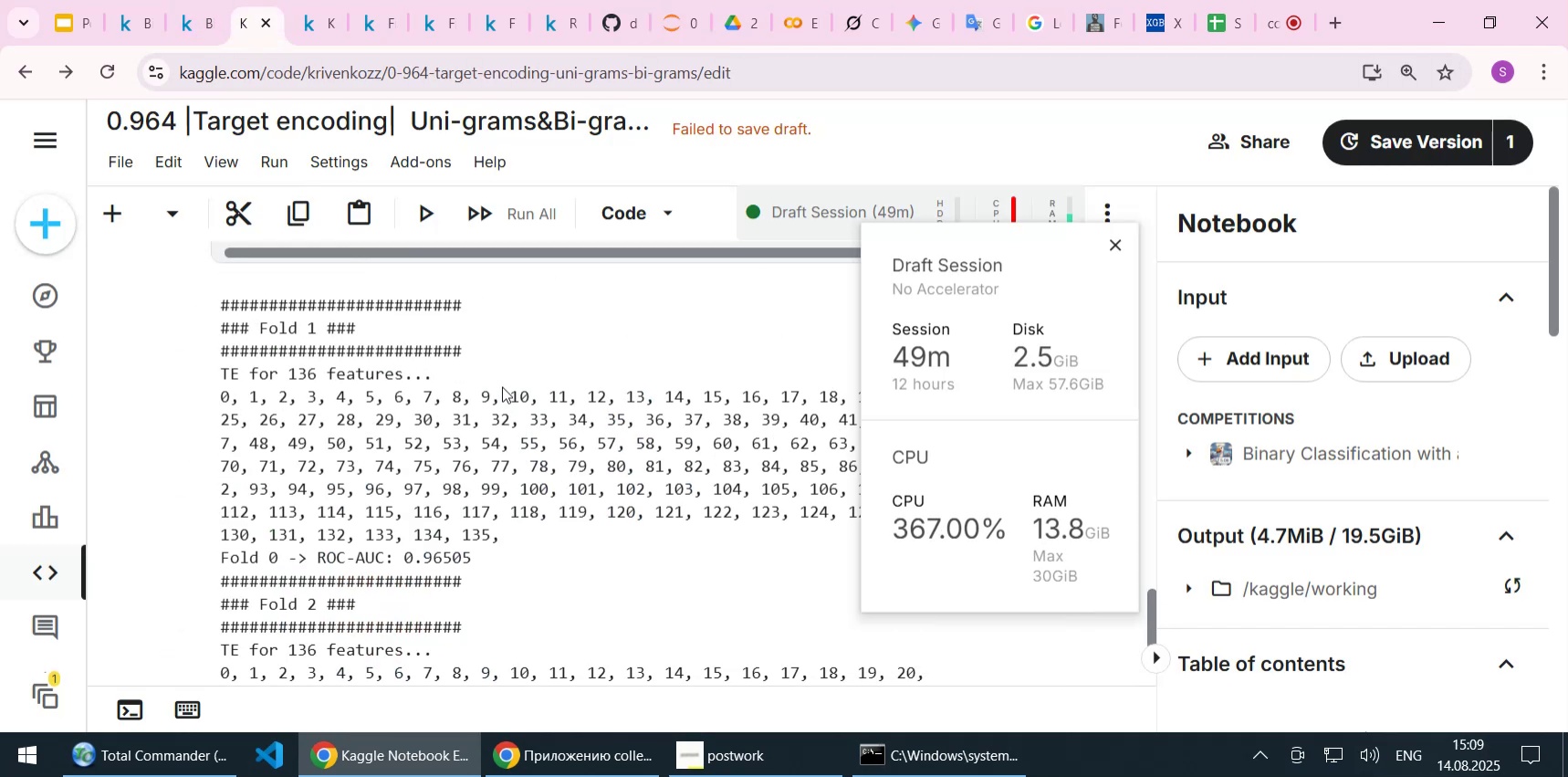 
scroll: coordinate [502, 386], scroll_direction: down, amount: 1.0
 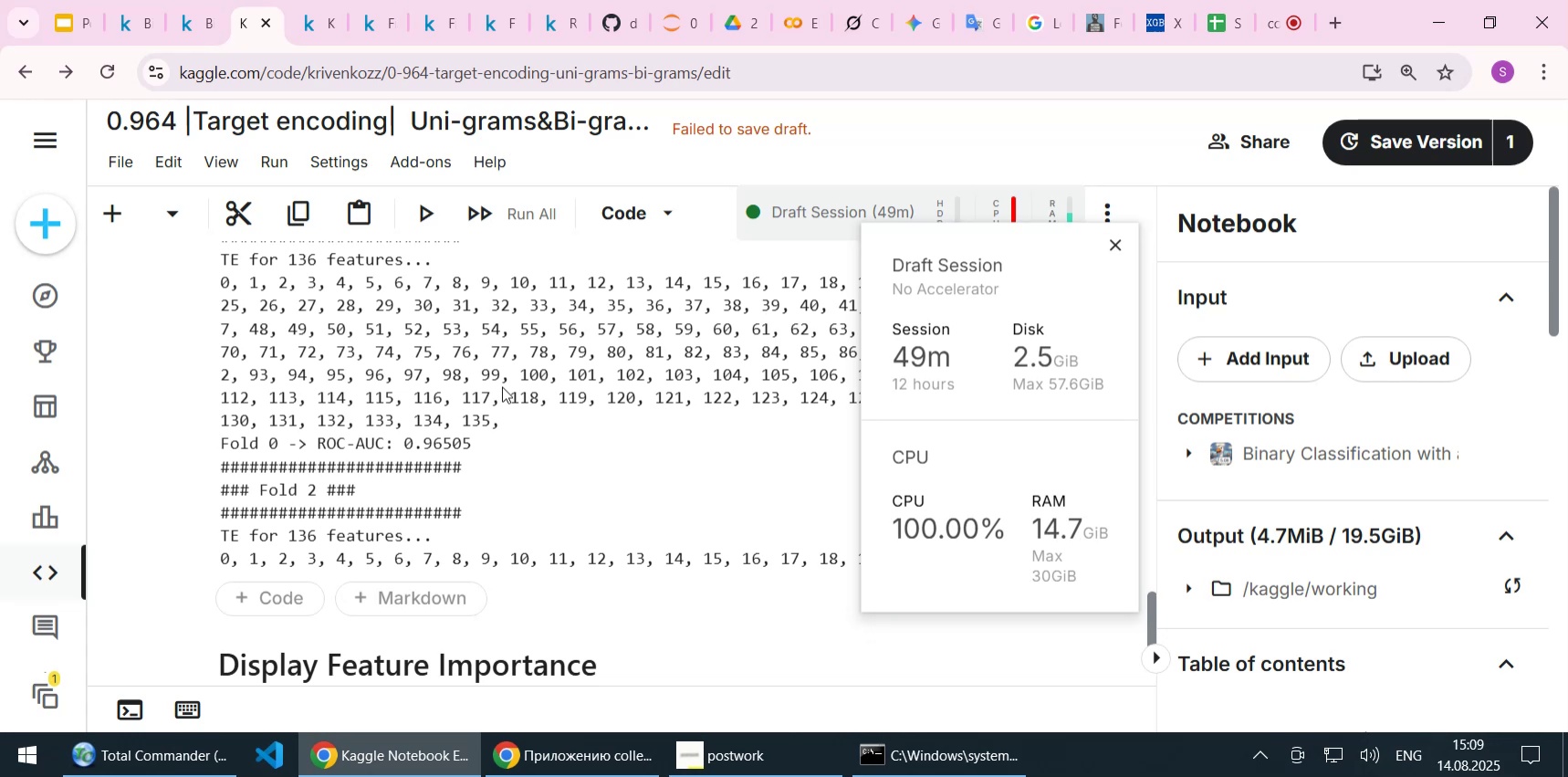 
wait(6.05)
 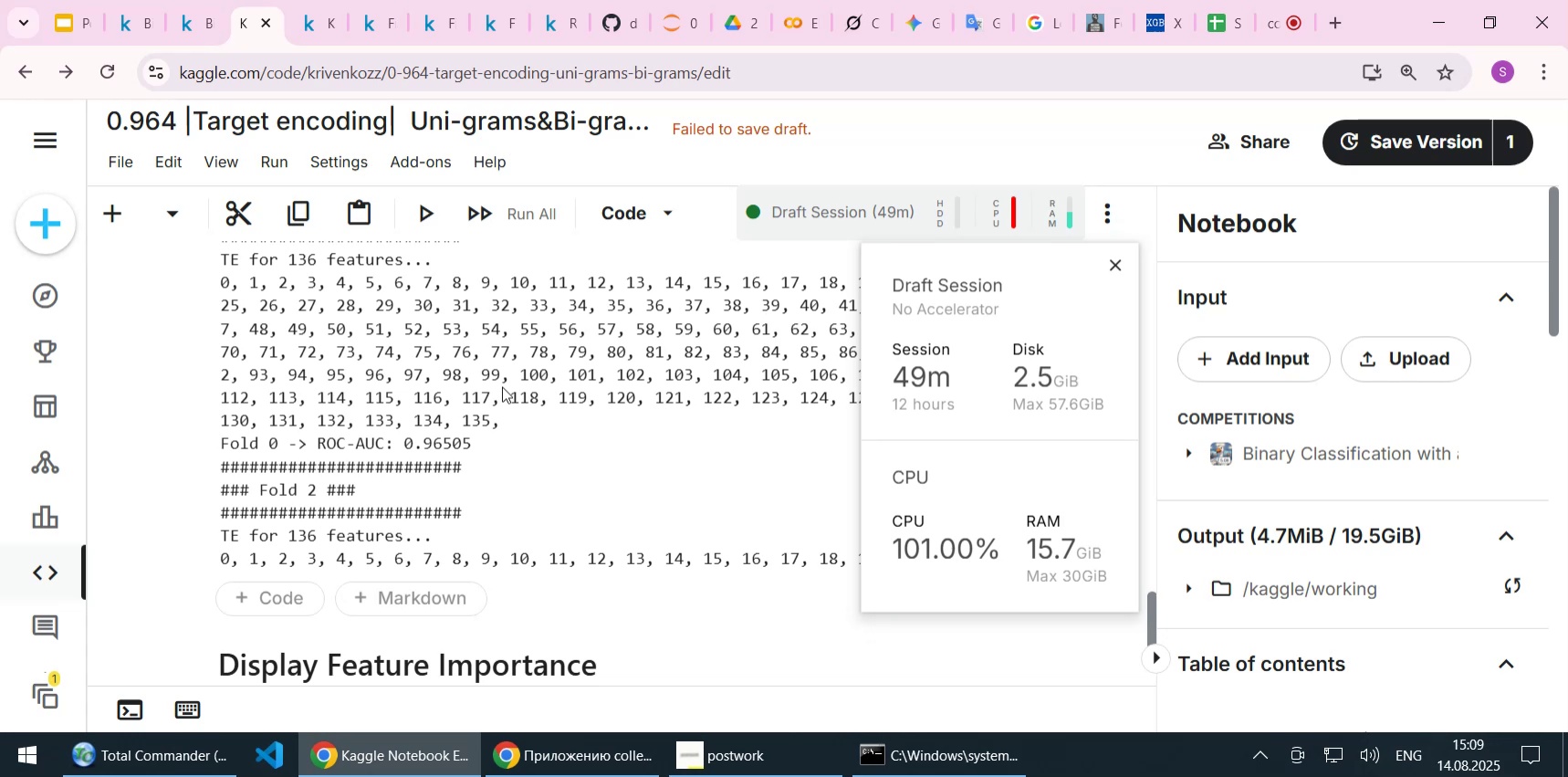 
scroll: coordinate [672, 373], scroll_direction: up, amount: 1.0
 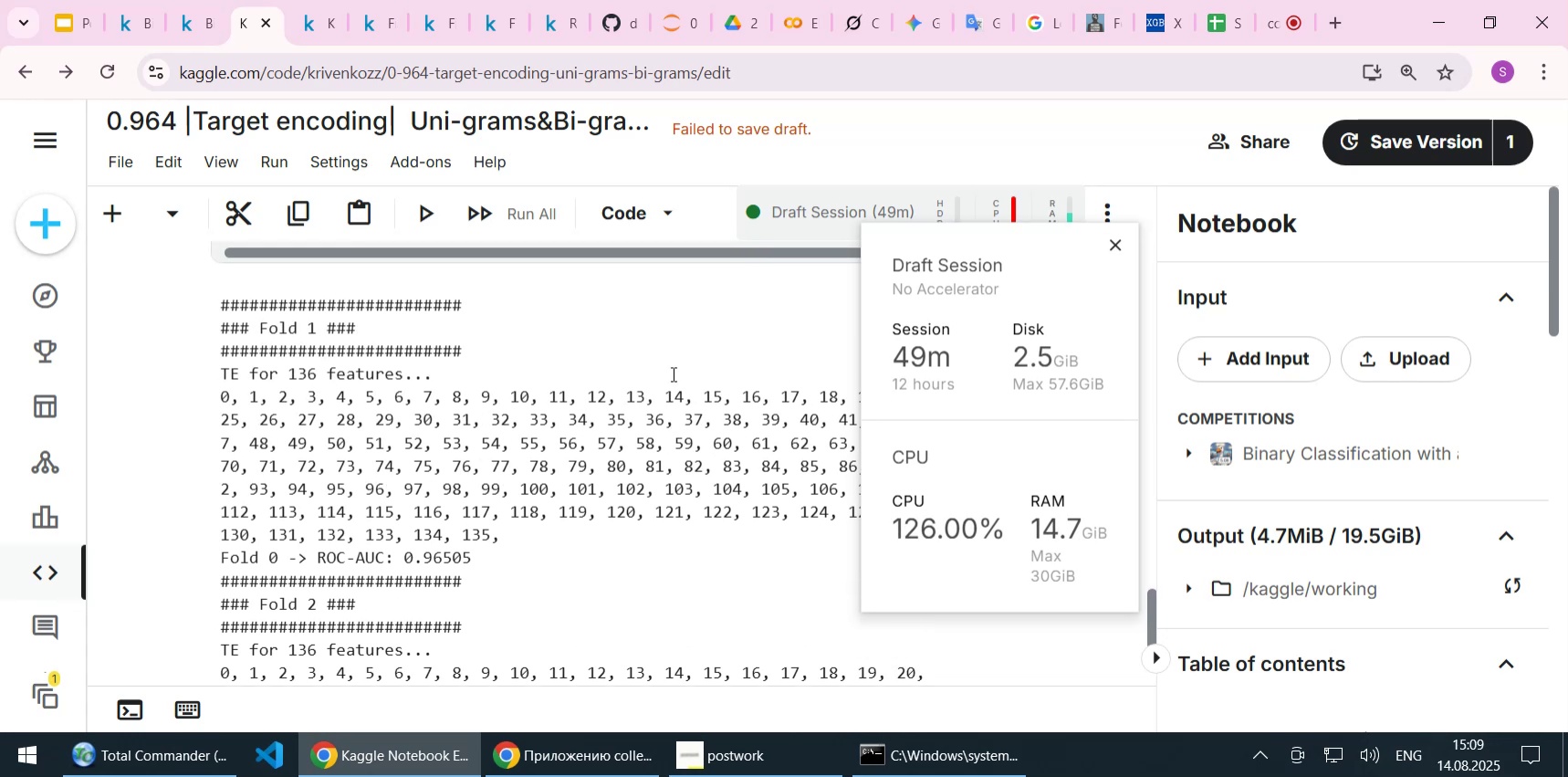 
scroll: coordinate [672, 373], scroll_direction: down, amount: 1.0
 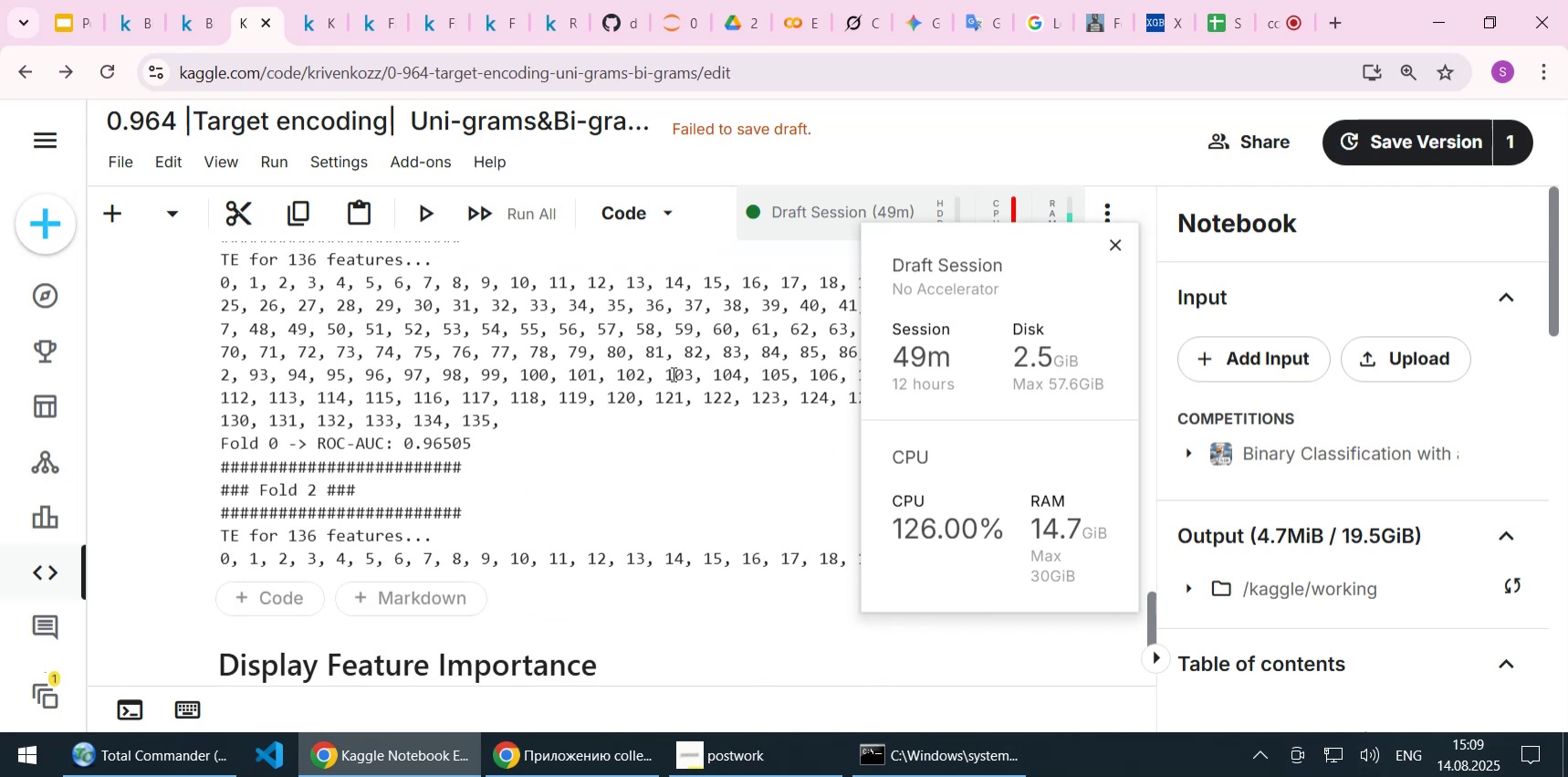 
scroll: coordinate [672, 373], scroll_direction: up, amount: 1.0
 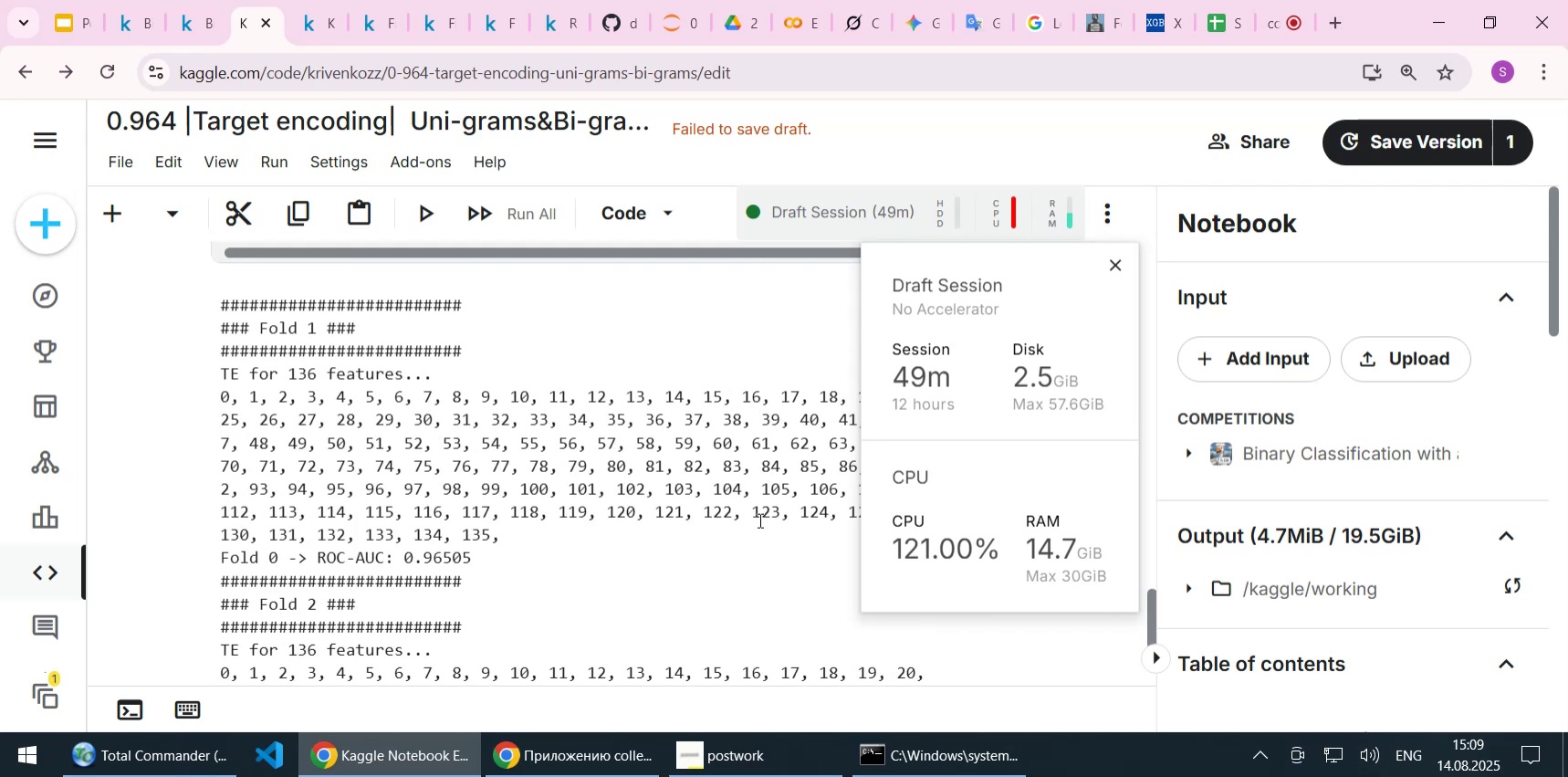 
left_click([741, 594])
 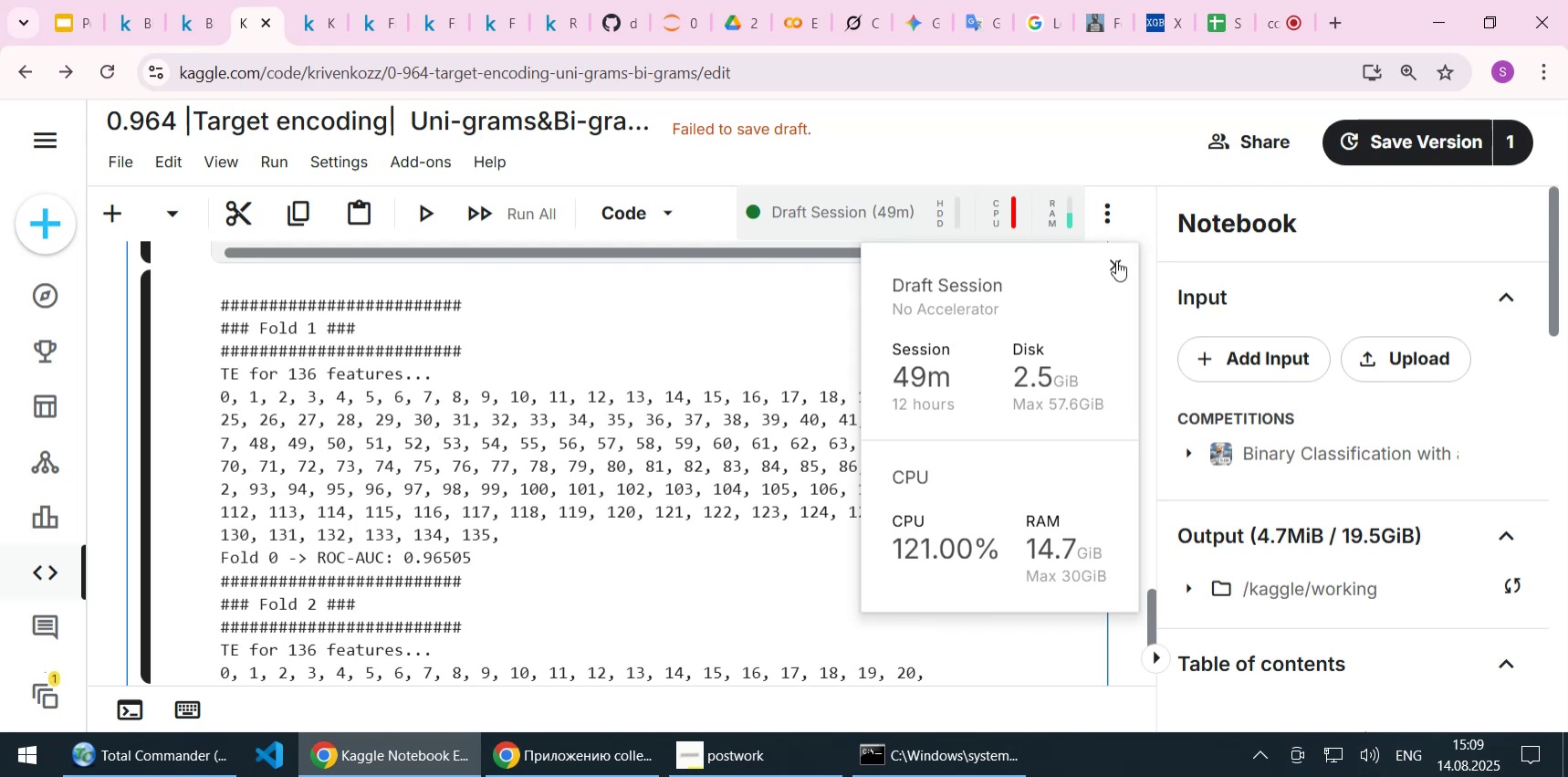 
left_click([1116, 260])
 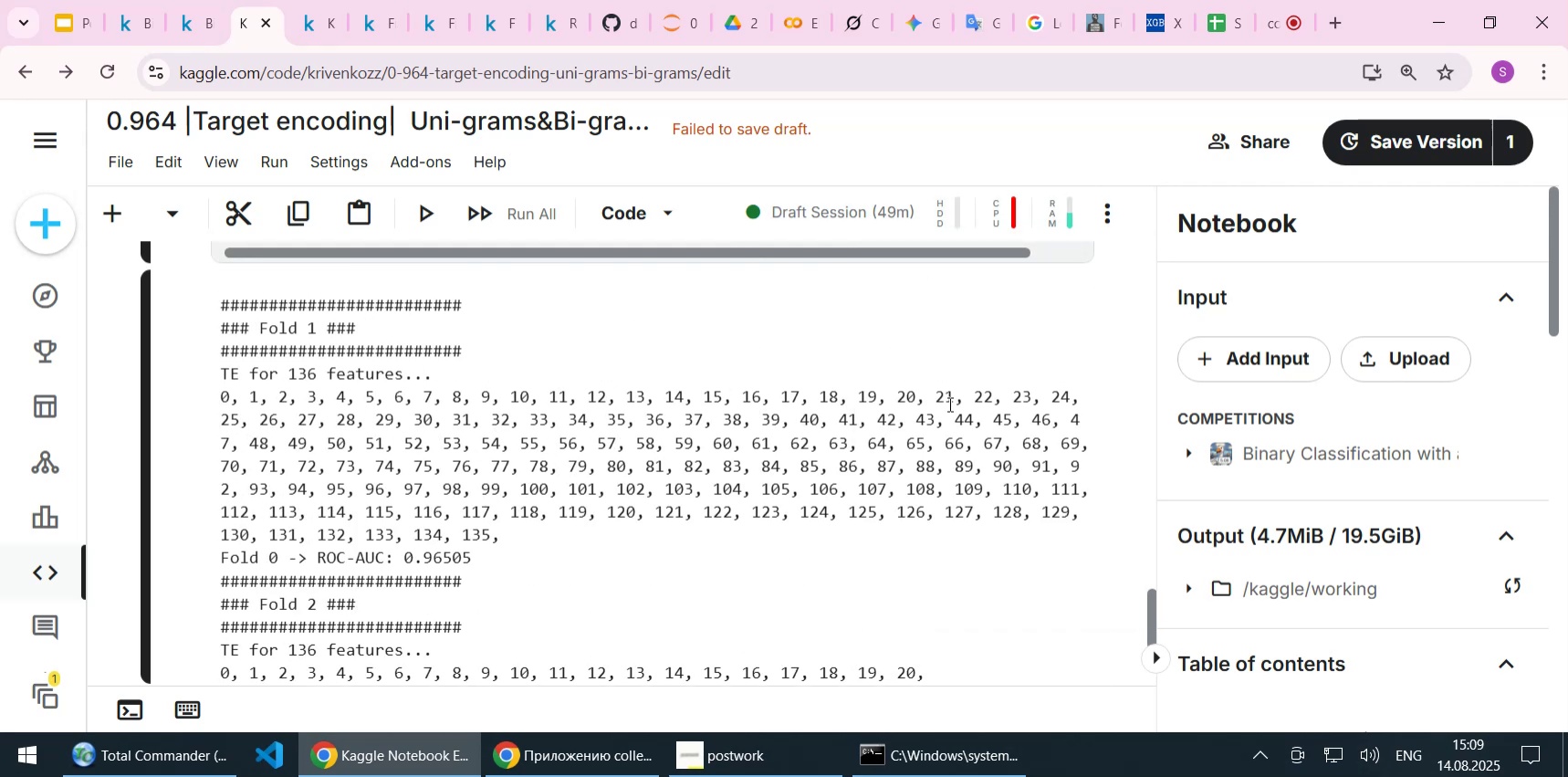 